 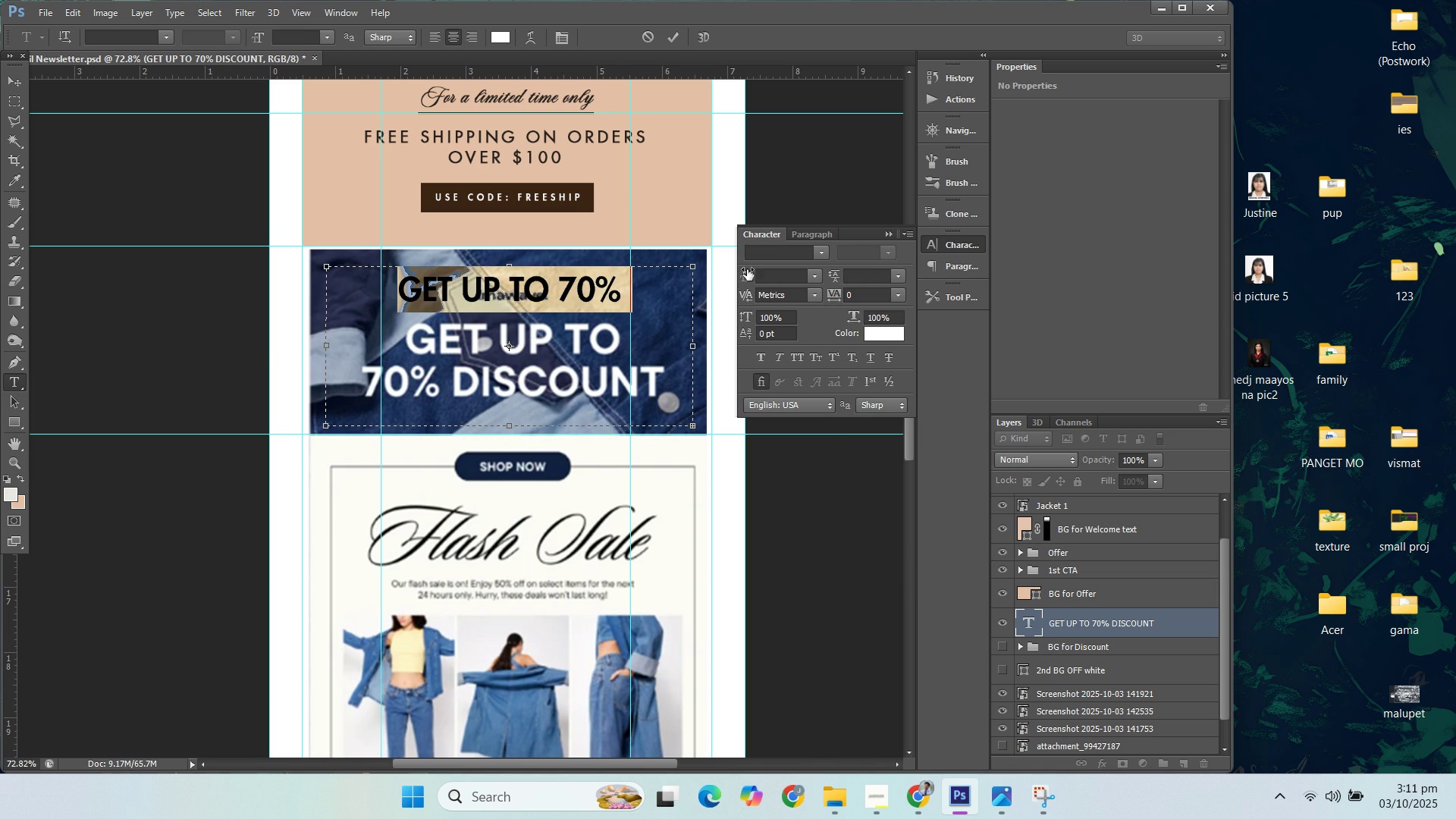 
mouse_move([827, 252])
 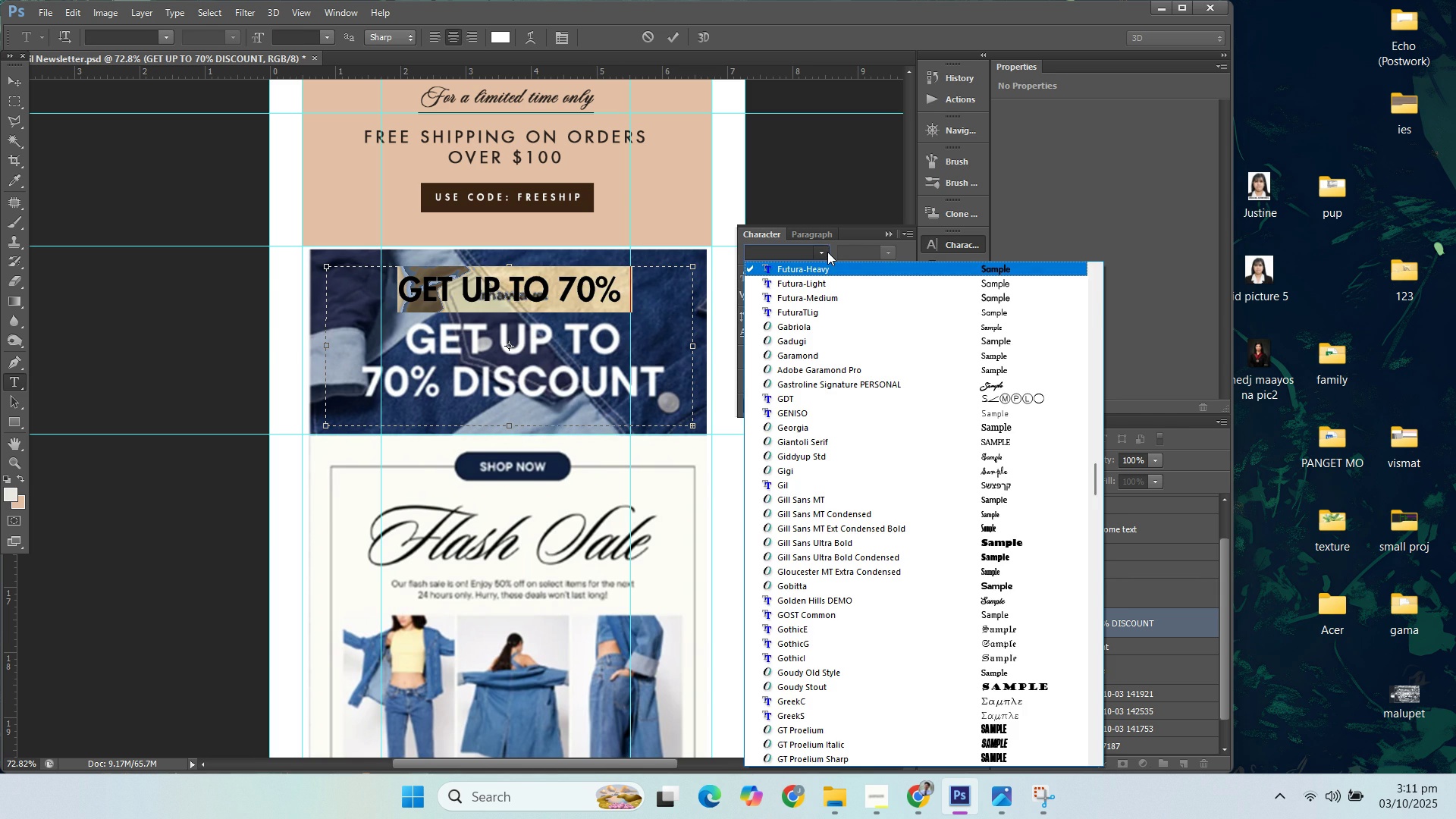 
left_click([827, 252])
 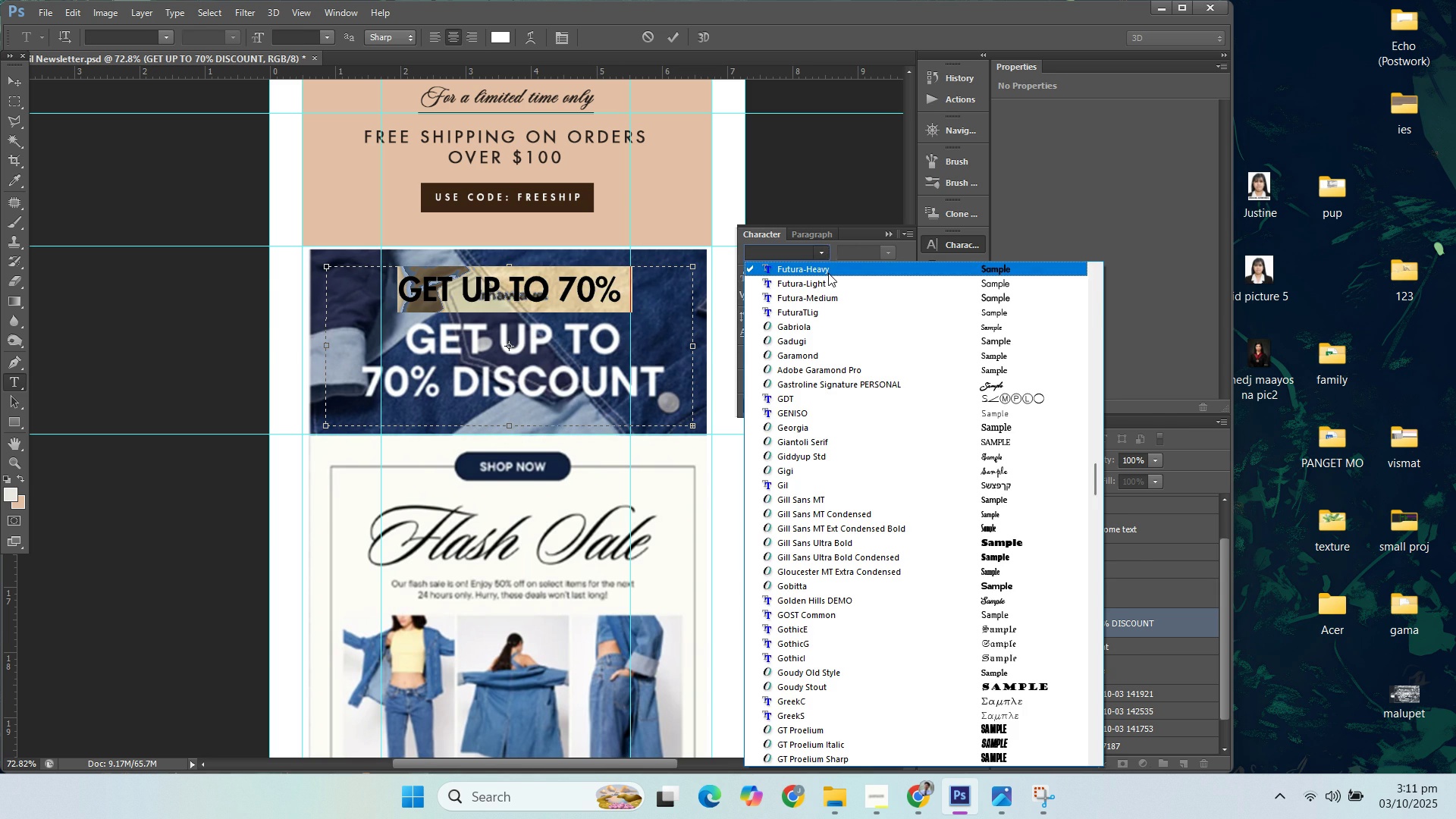 
left_click([828, 273])
 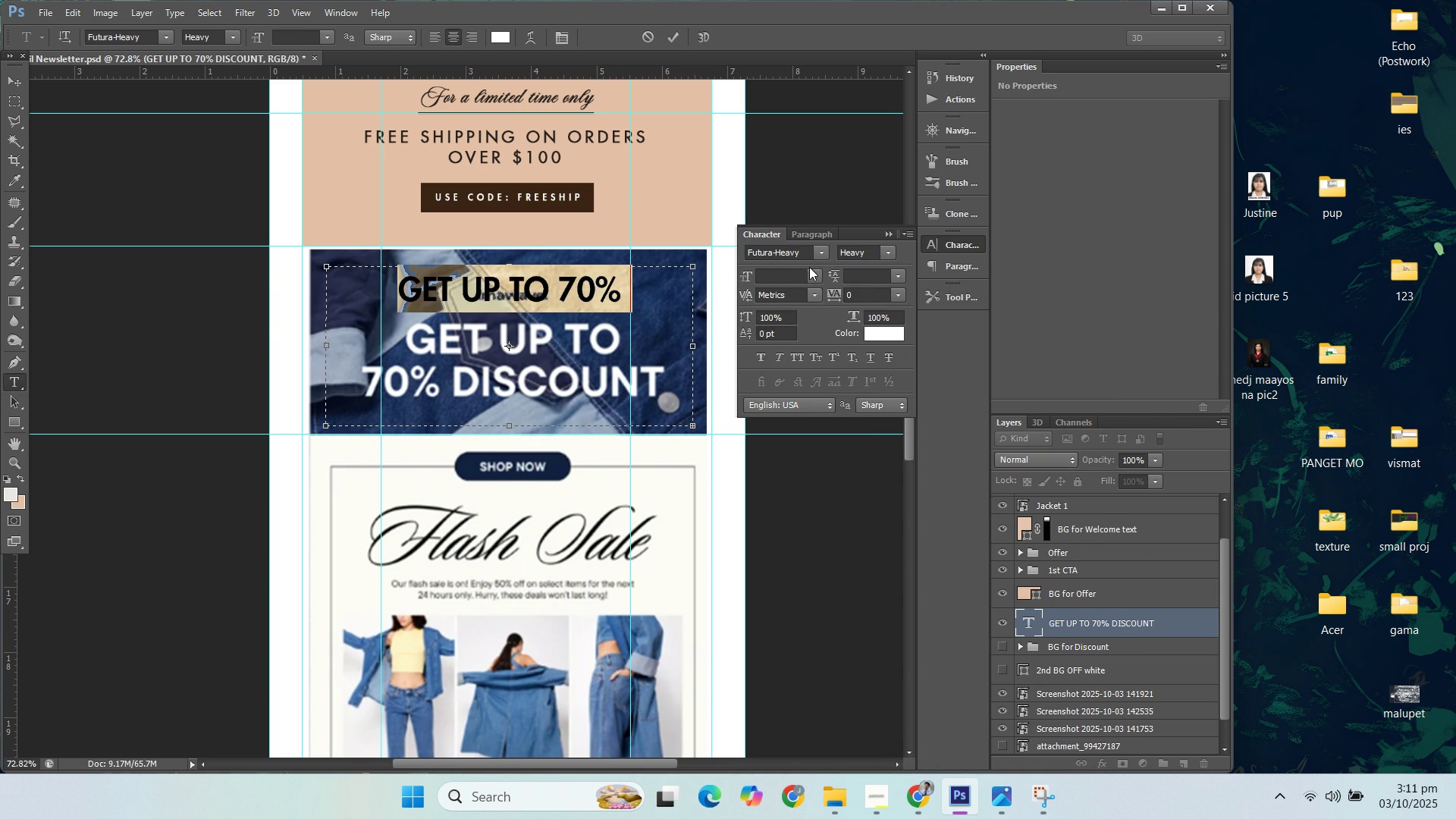 
mouse_move([814, 290])
 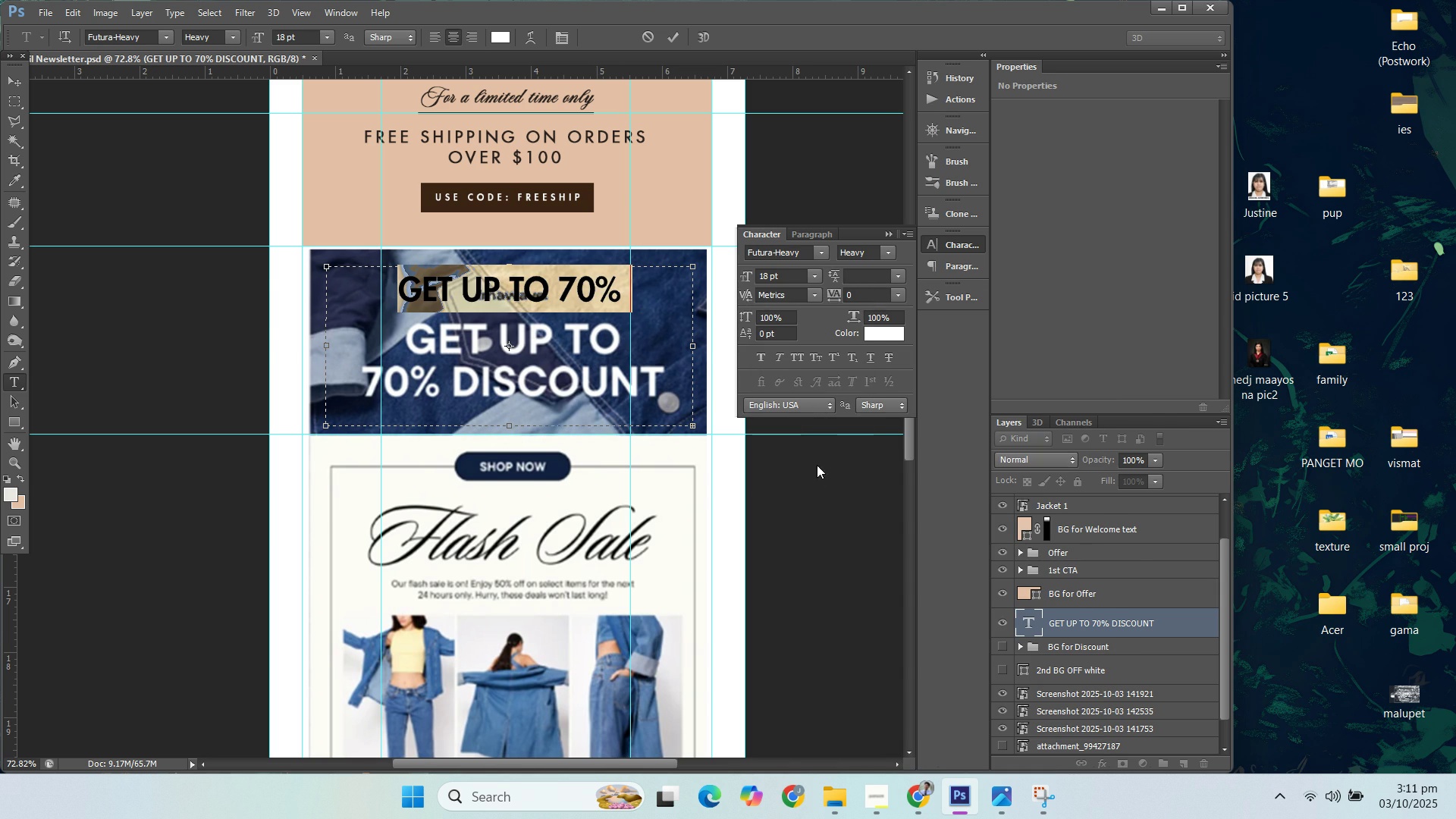 
left_click([817, 465])
 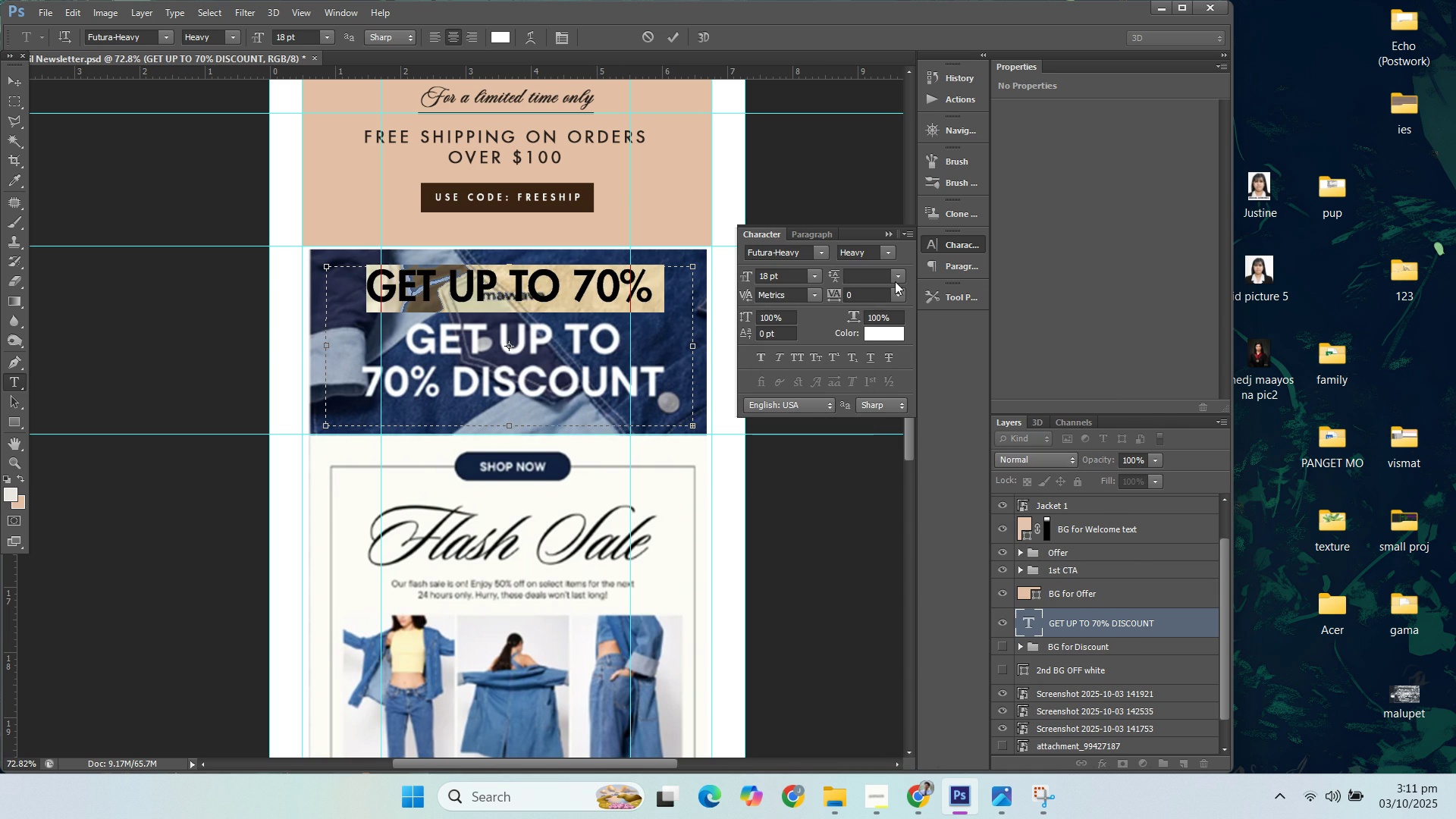 
left_click([902, 280])
 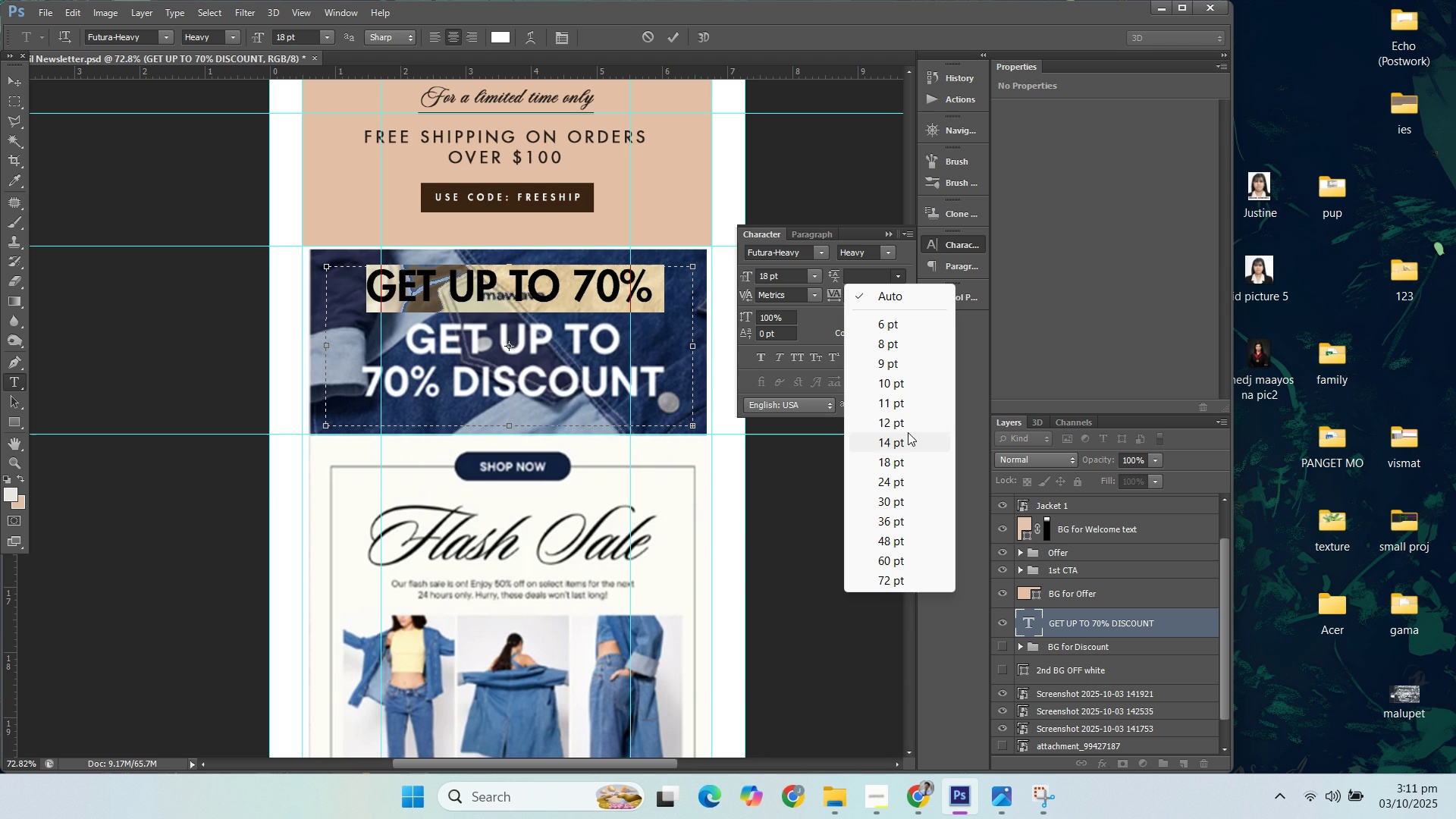 
left_click([899, 401])
 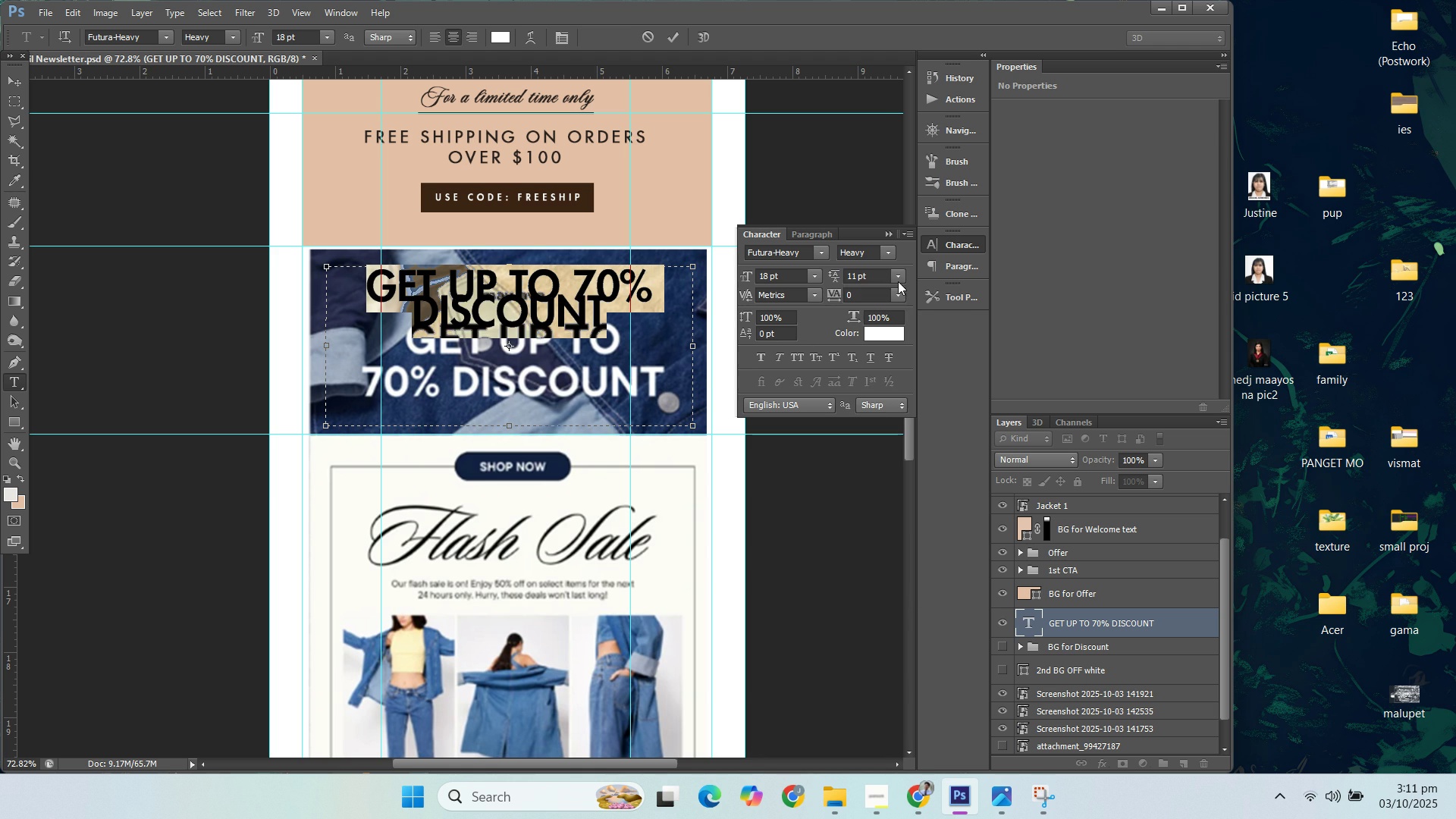 
double_click([900, 276])
 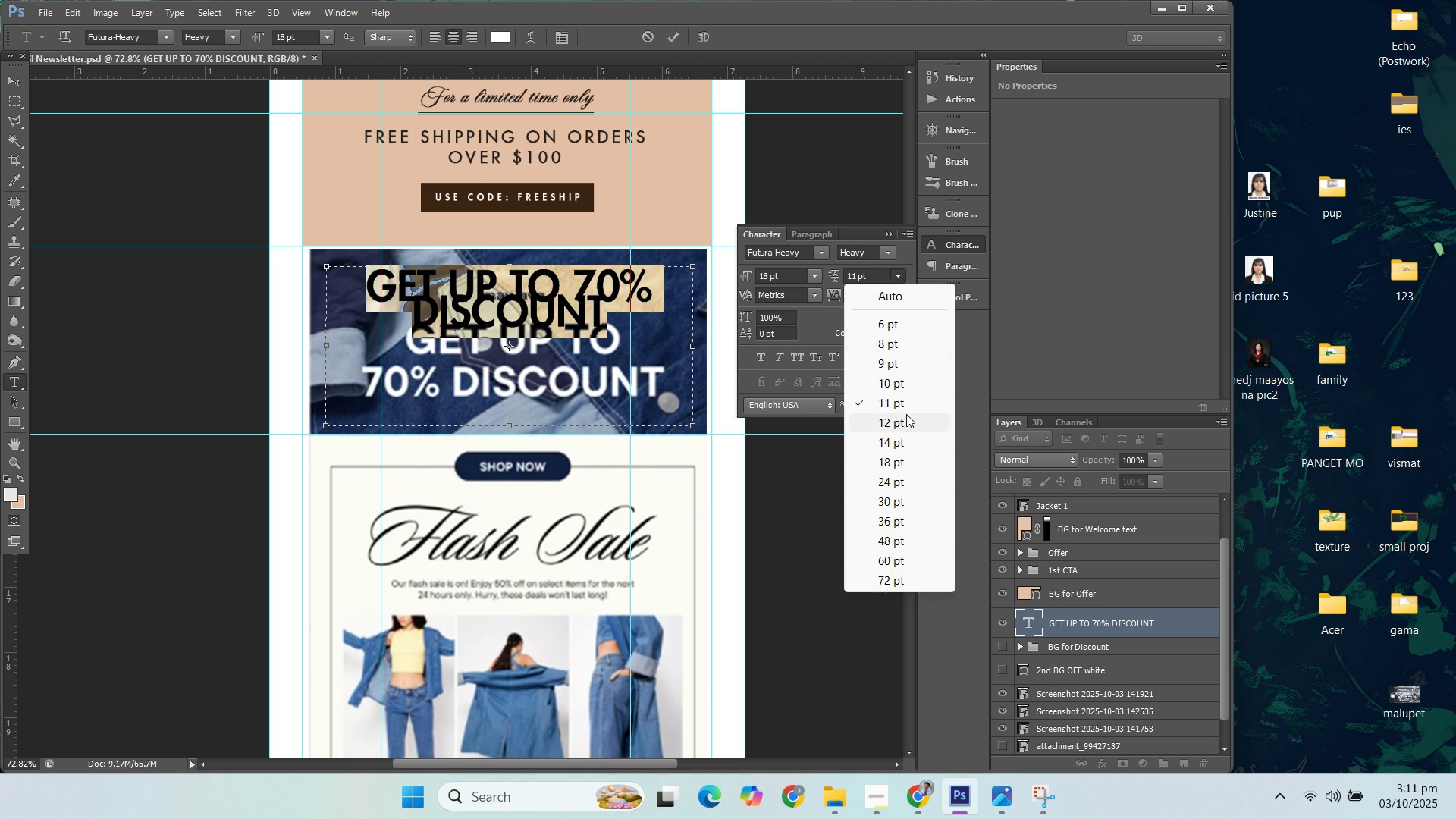 
left_click([906, 414])
 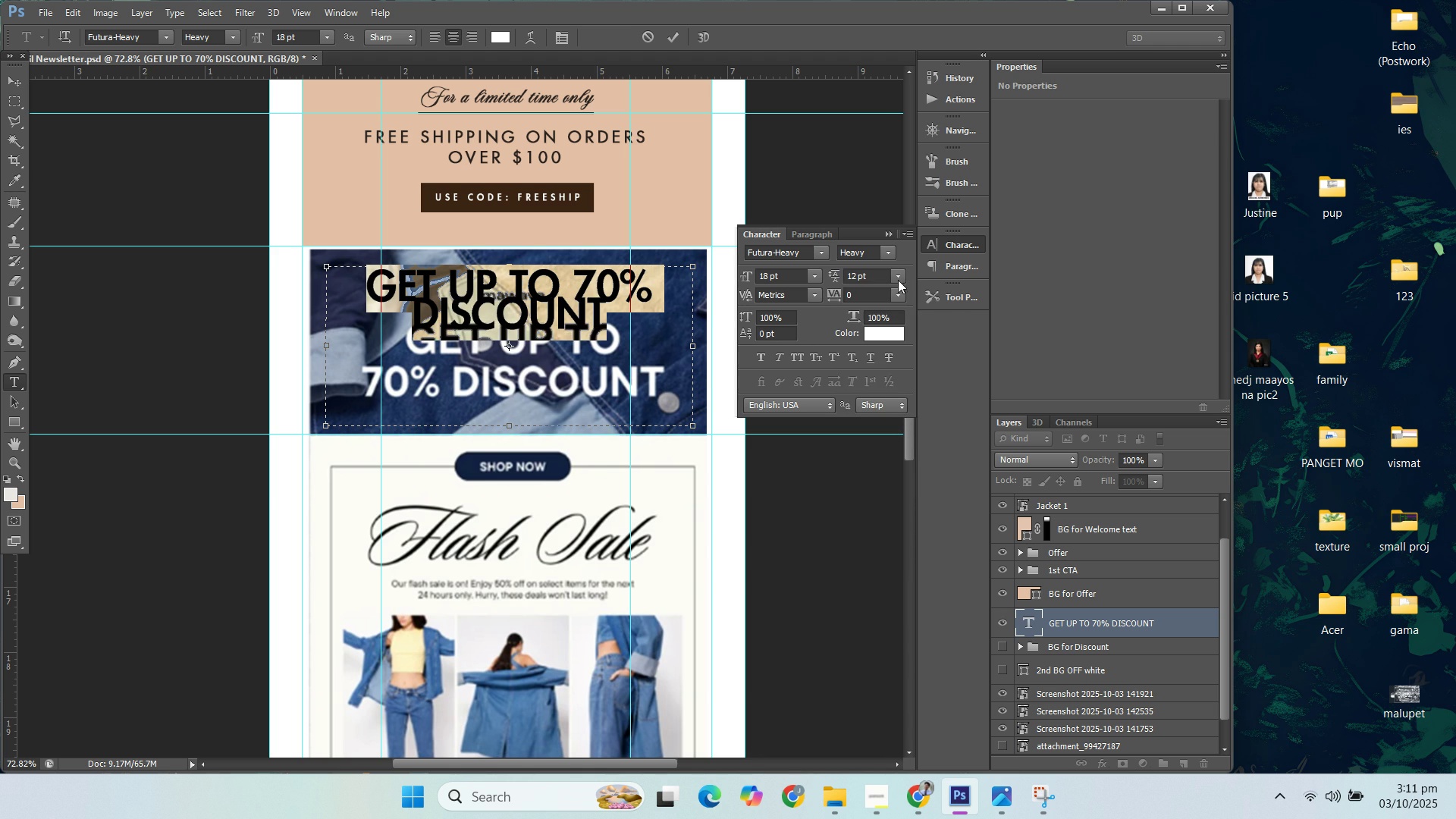 
left_click([901, 278])
 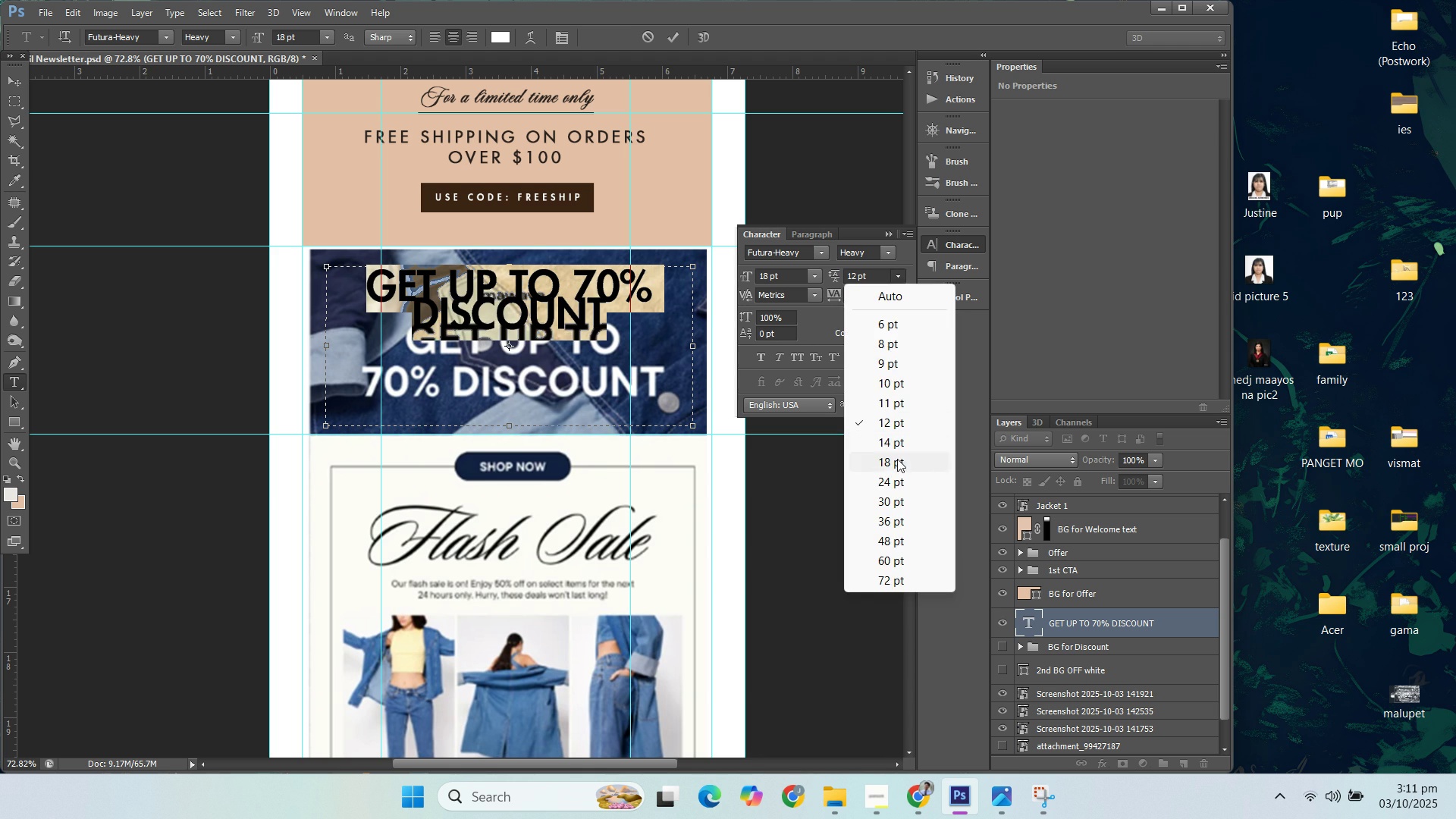 
left_click([897, 459])
 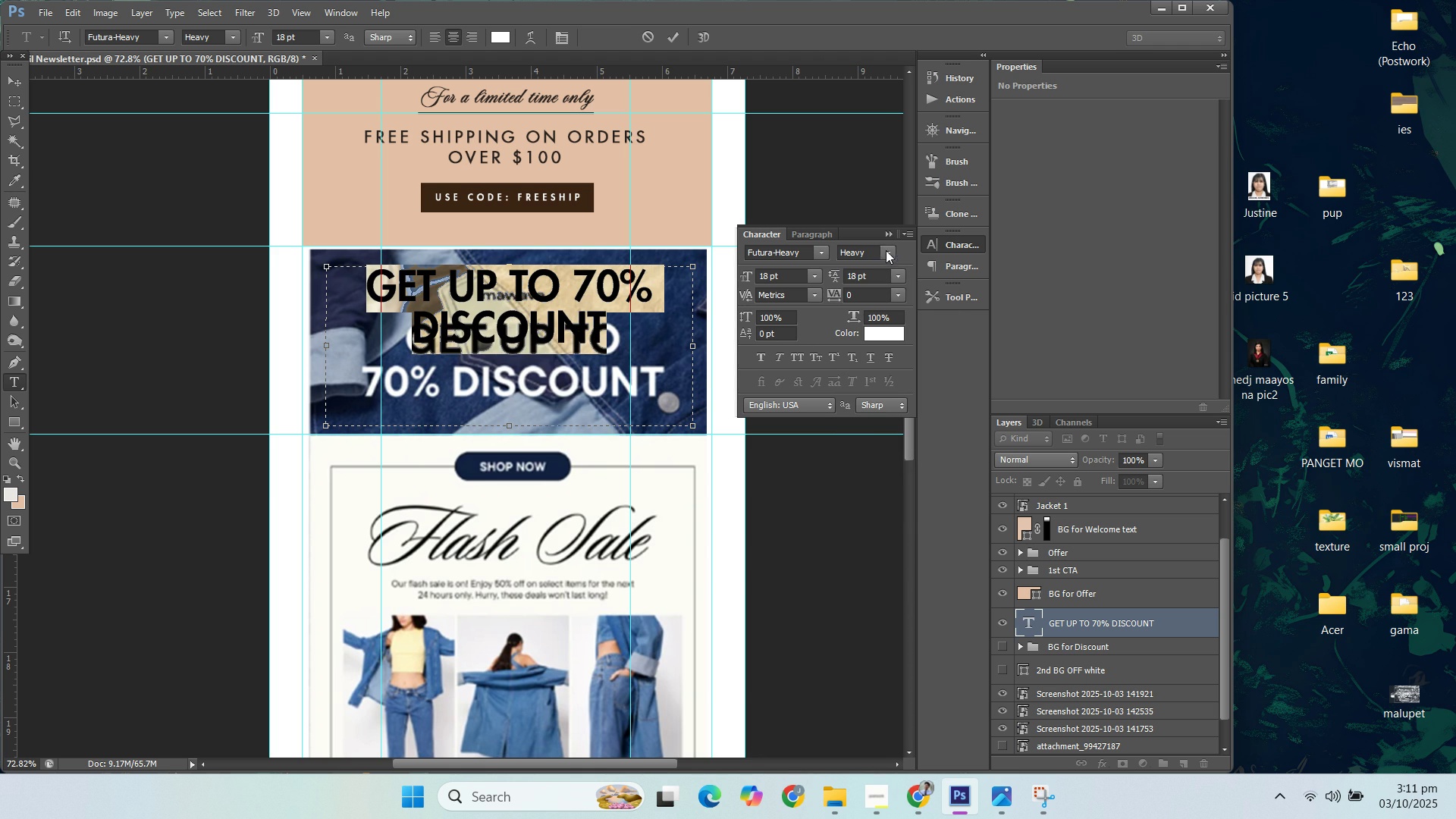 
left_click([886, 251])
 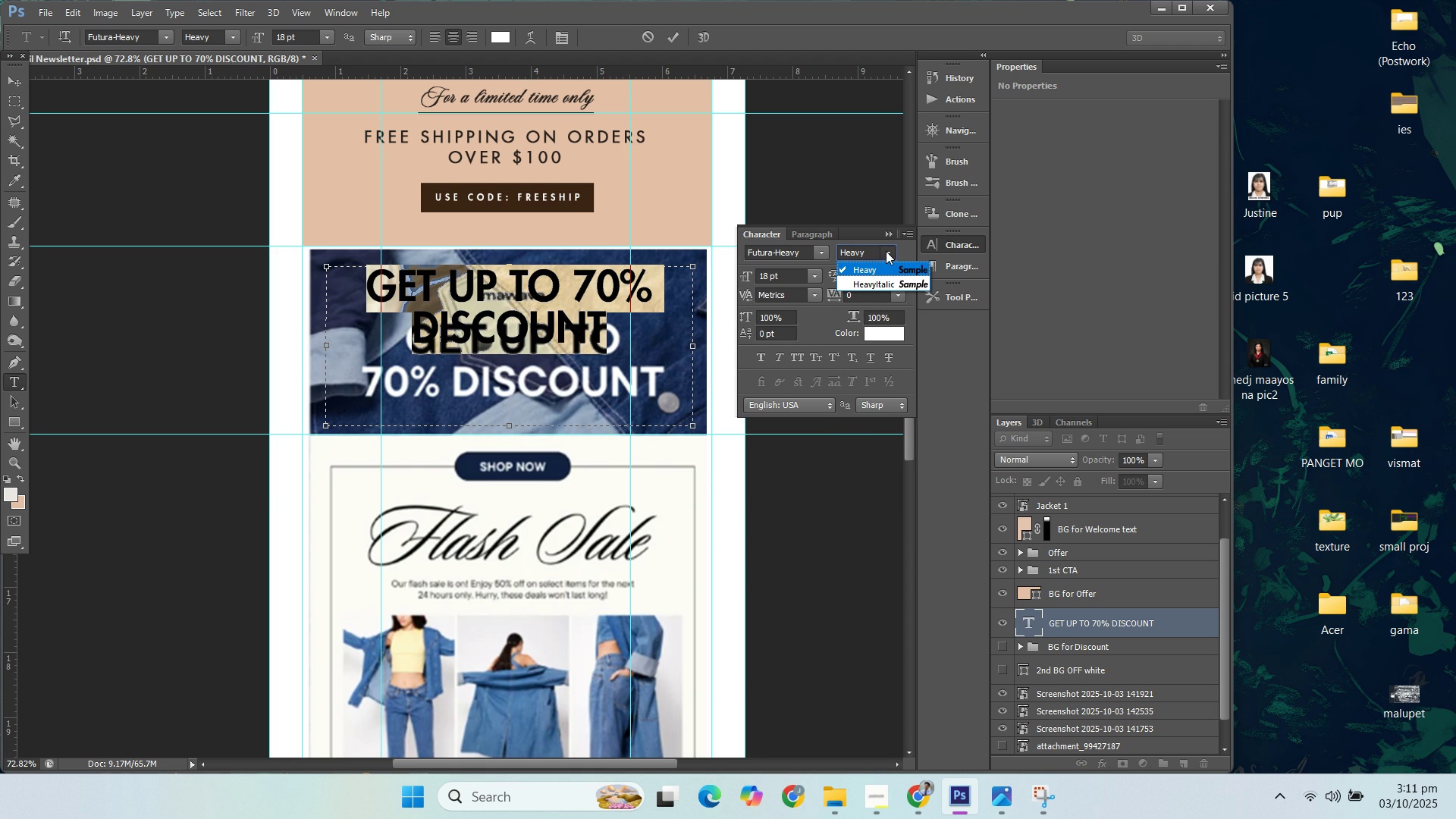 
left_click([886, 251])
 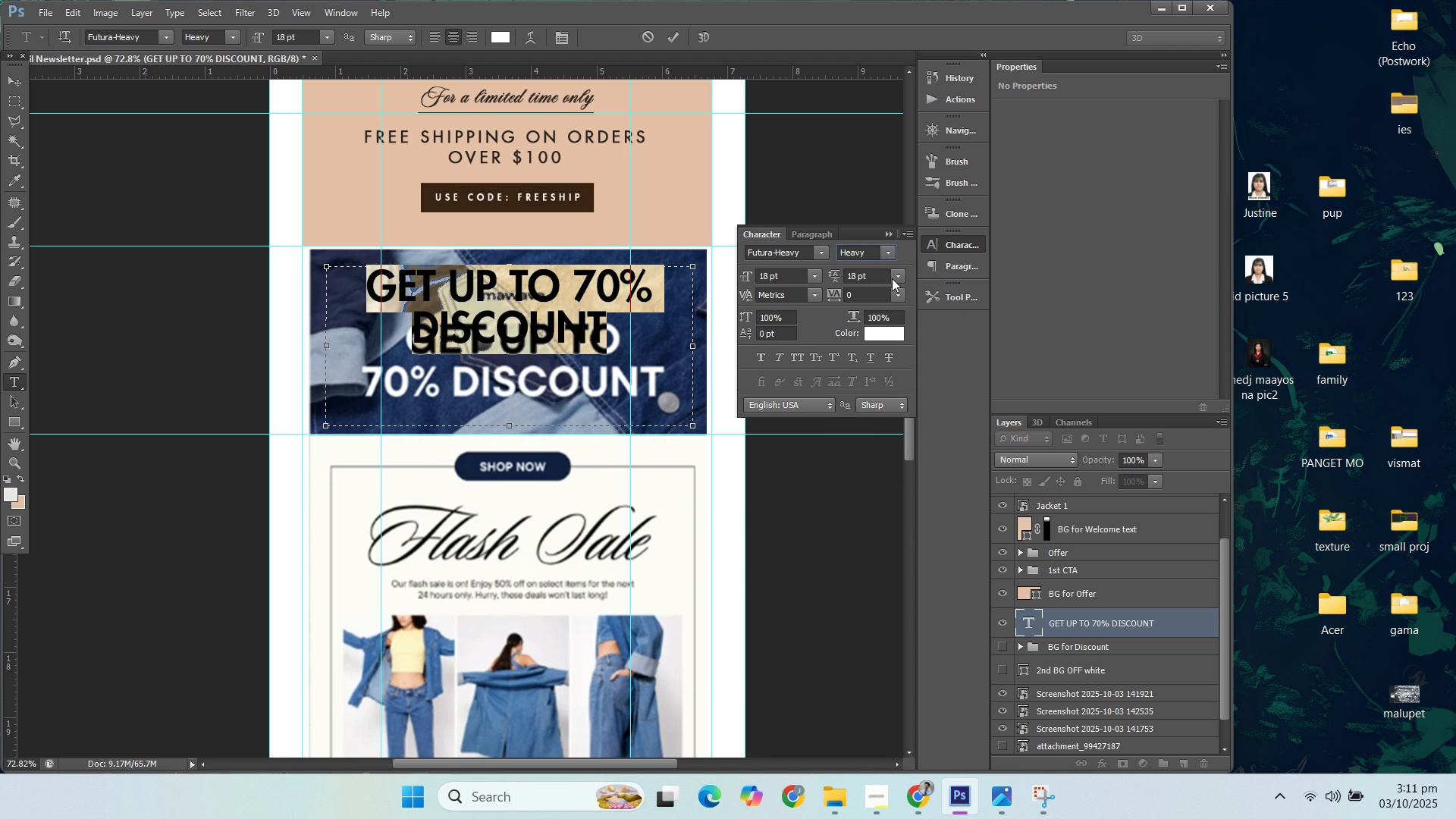 
left_click([894, 278])
 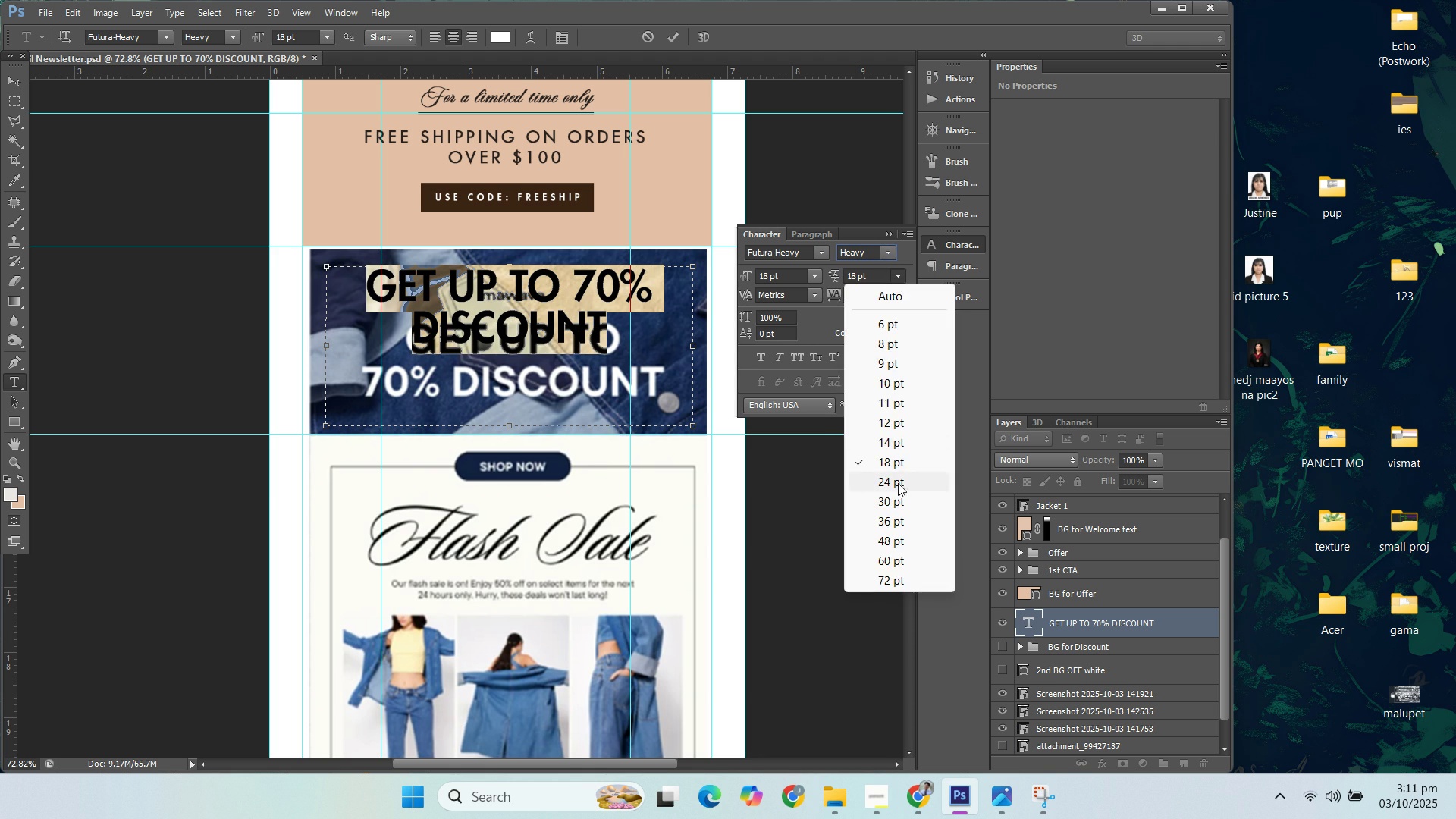 
left_click([898, 483])
 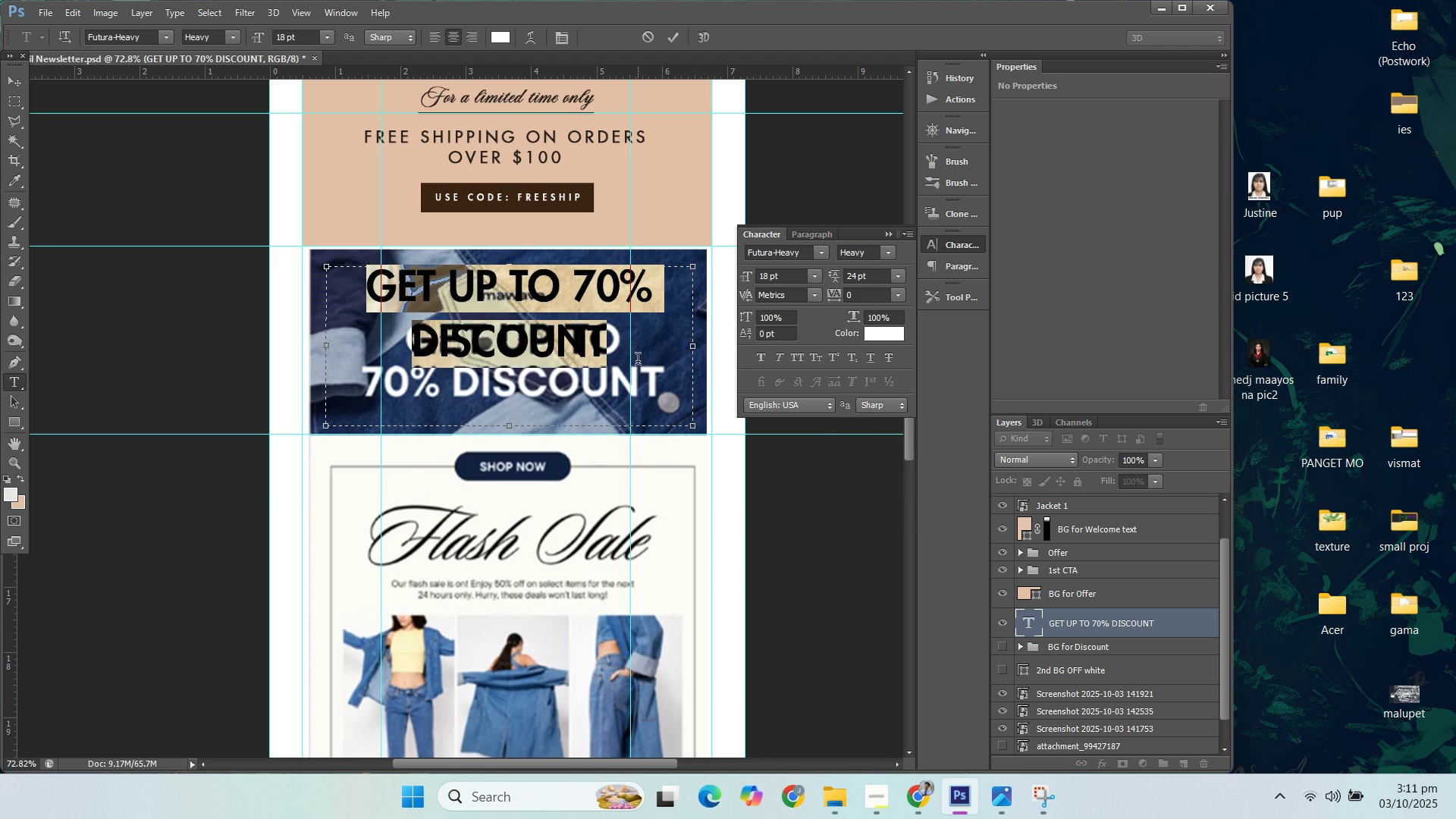 
left_click([638, 361])
 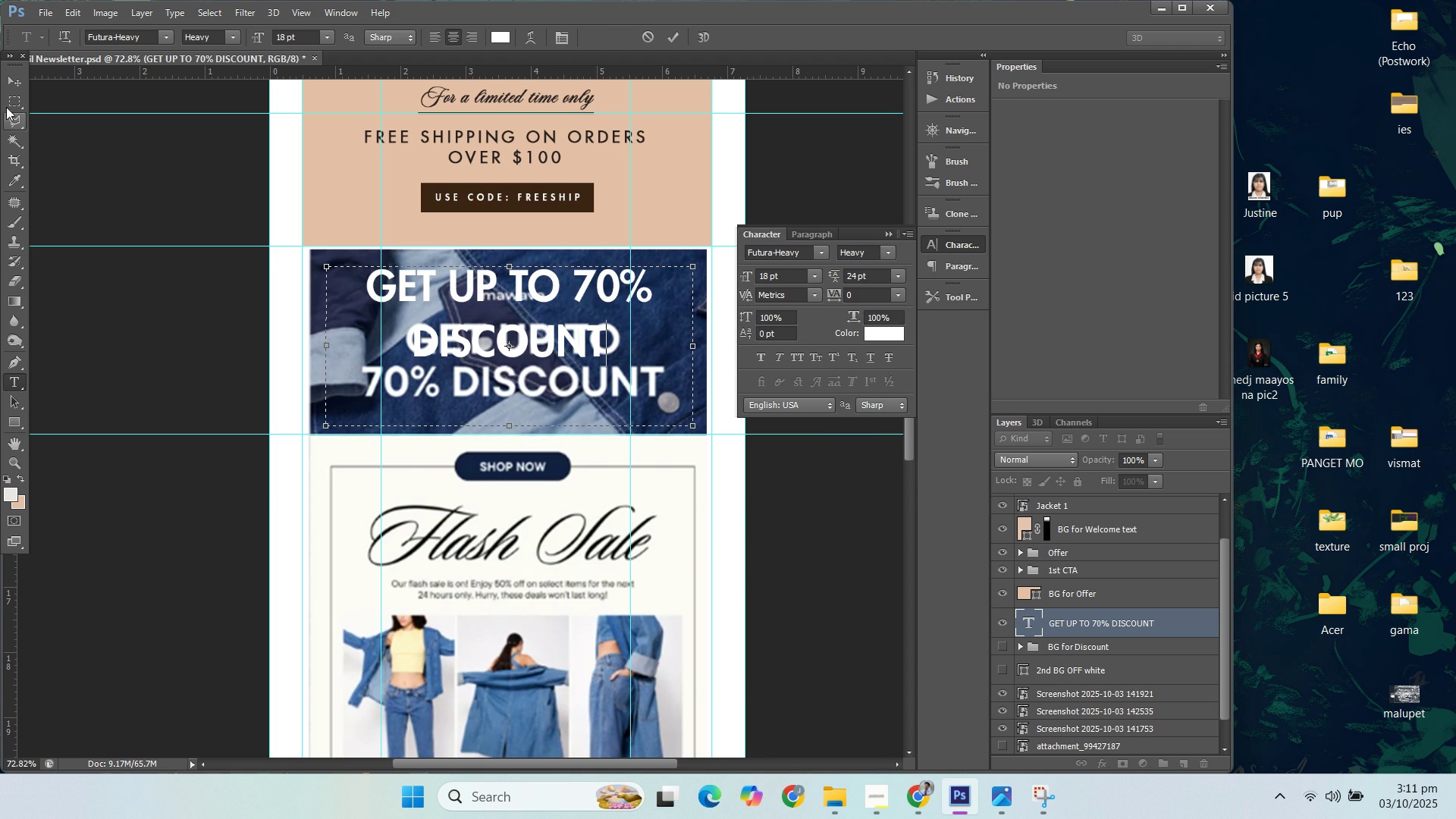 
left_click([12, 81])
 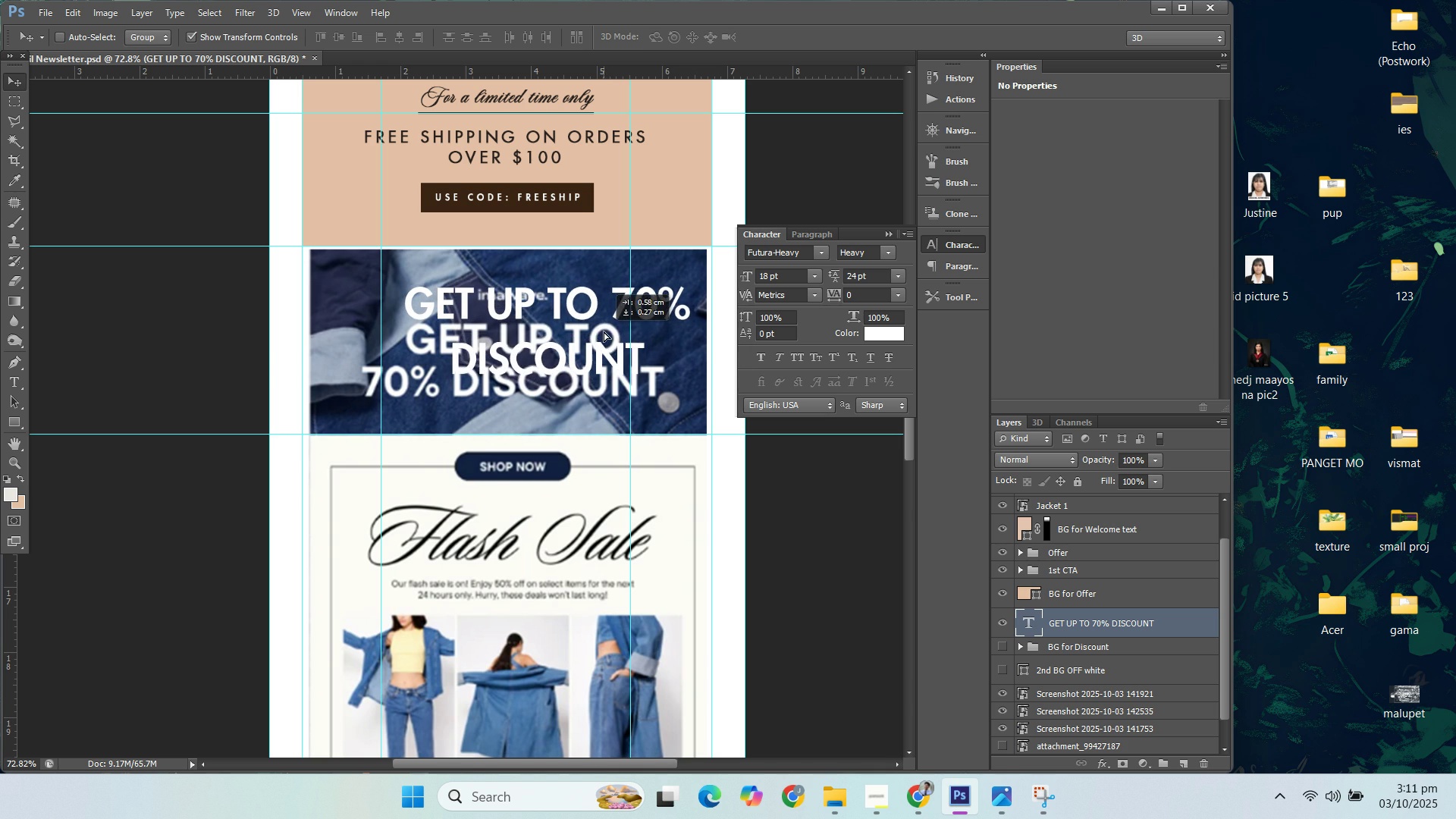 
left_click([26, 389])
 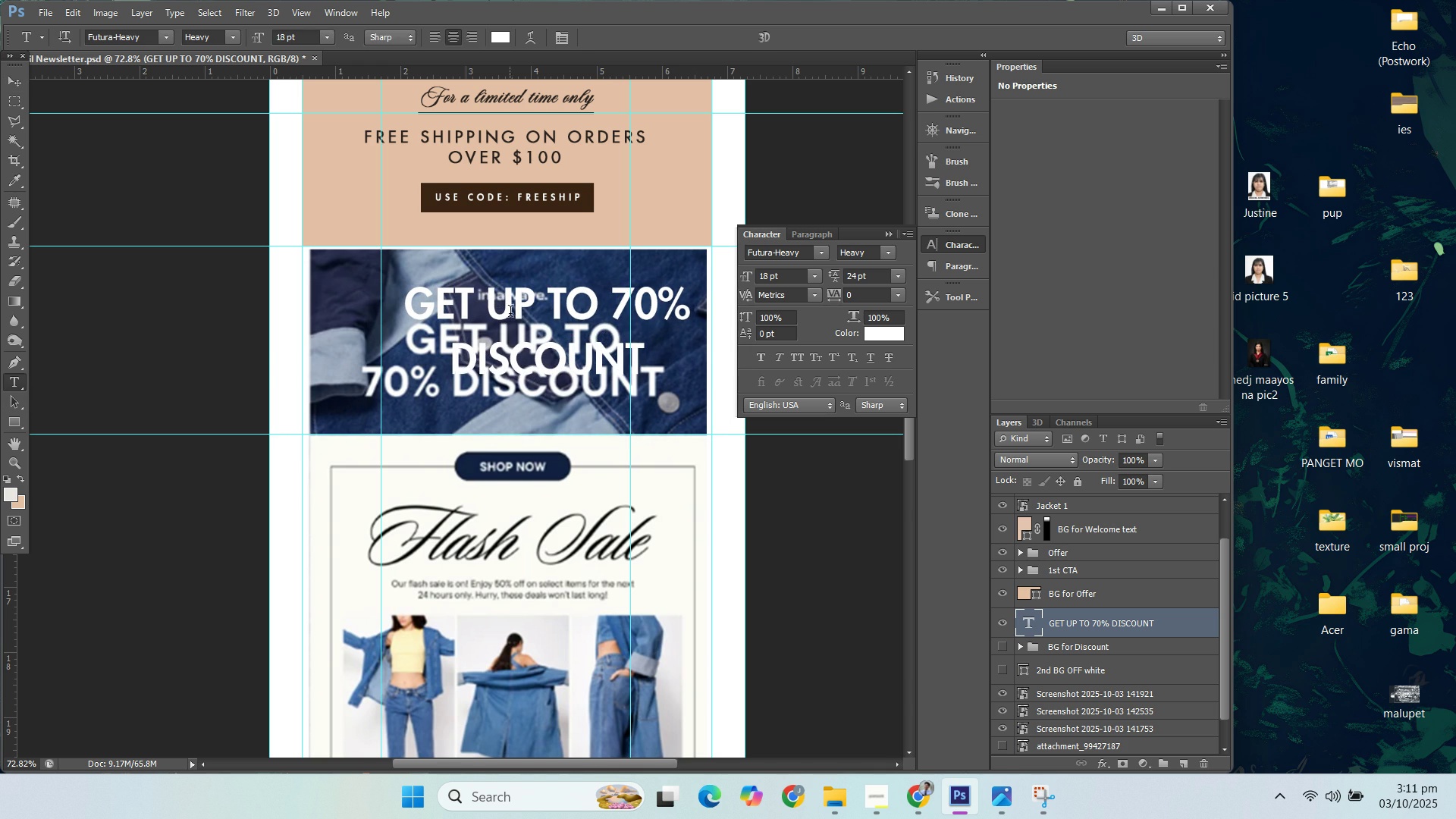 
left_click([513, 306])